 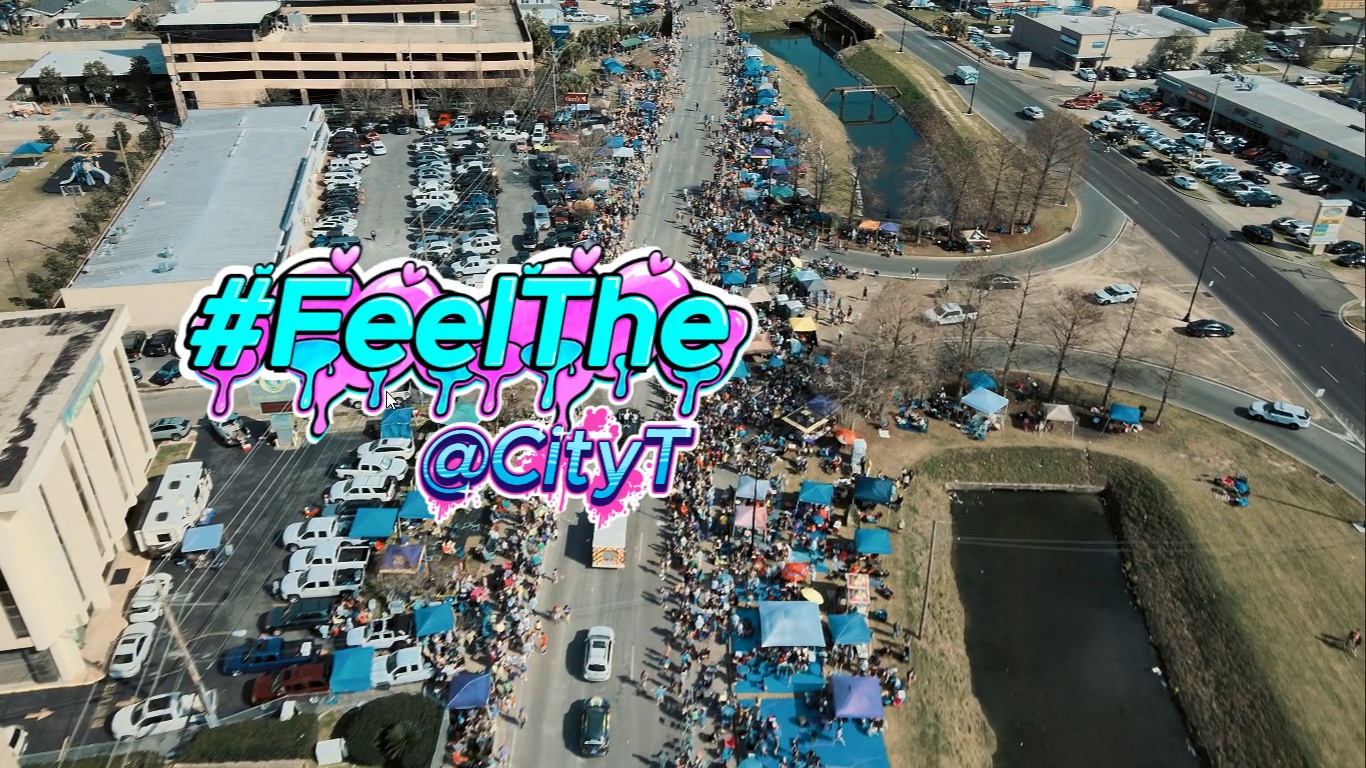 
key(Escape)
 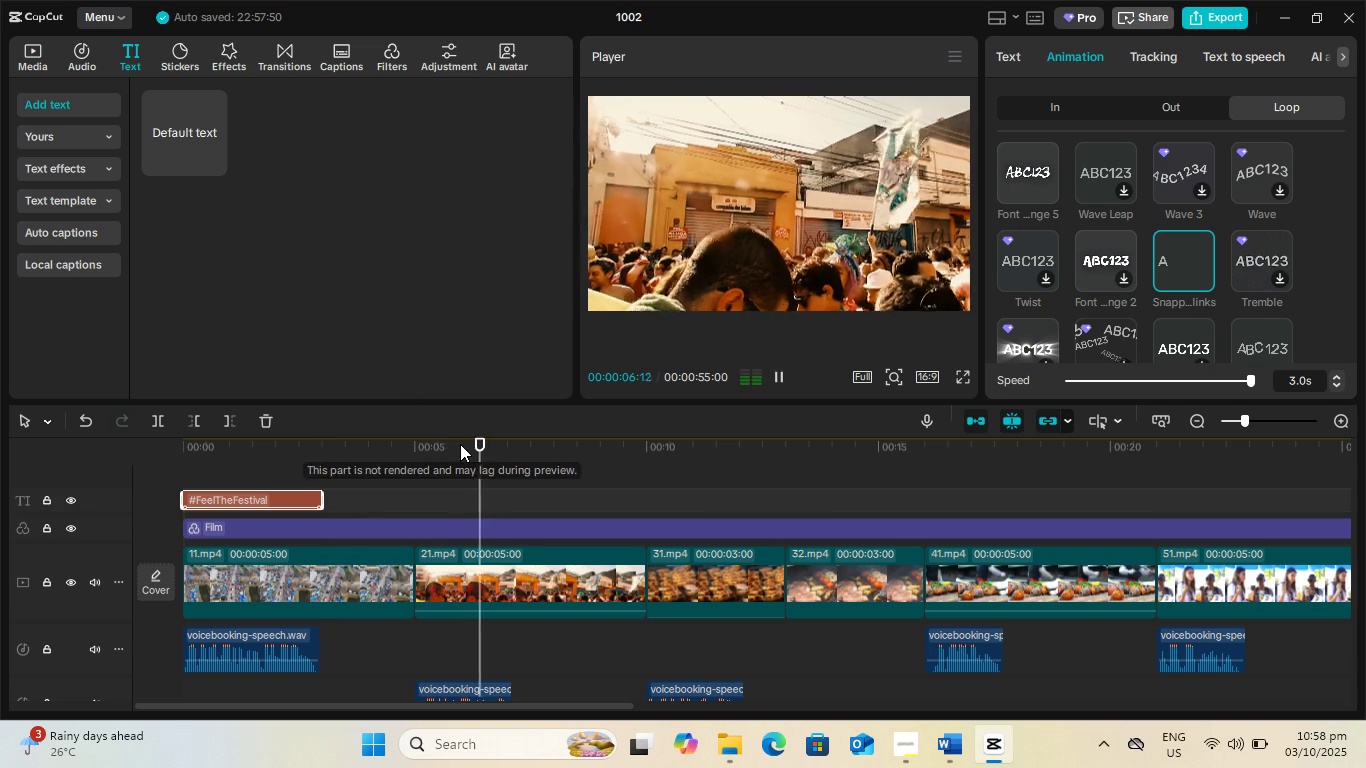 
key(Space)
 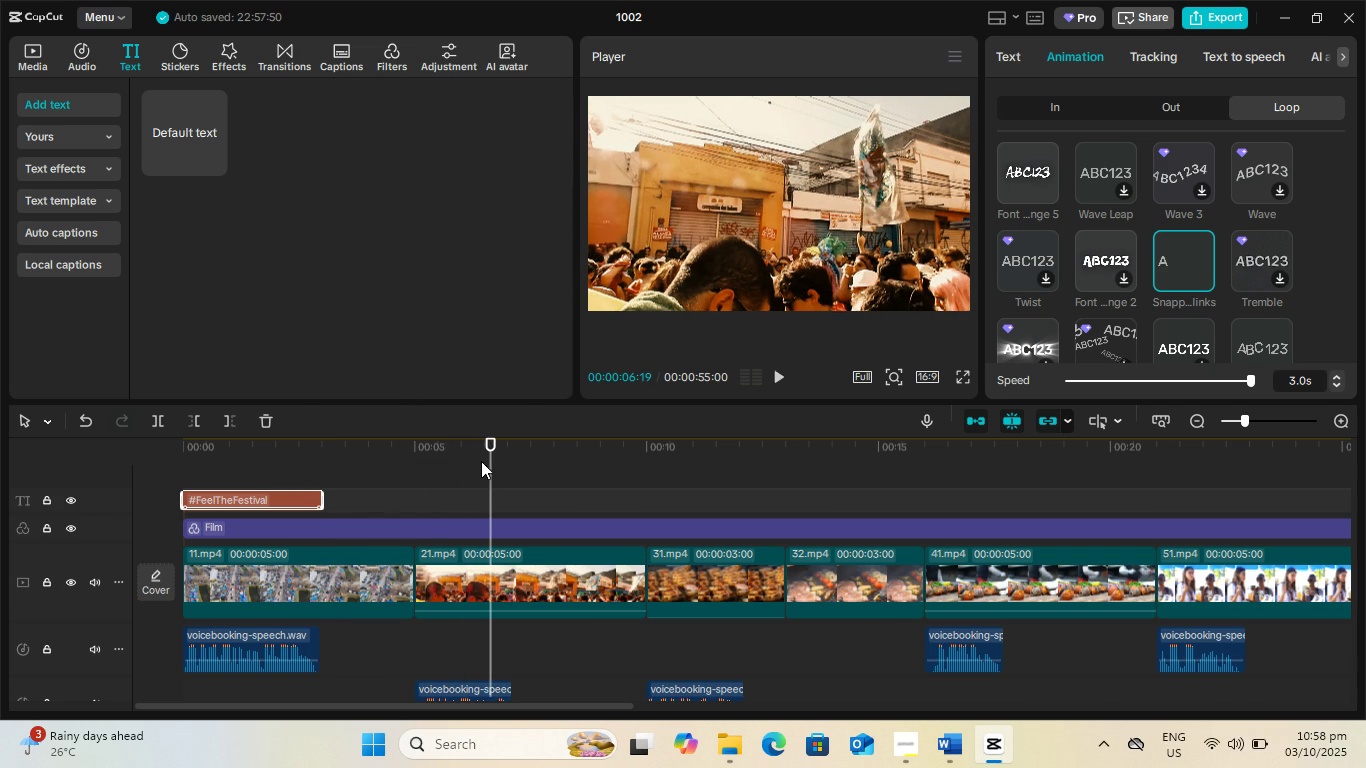 
left_click([316, 591])
 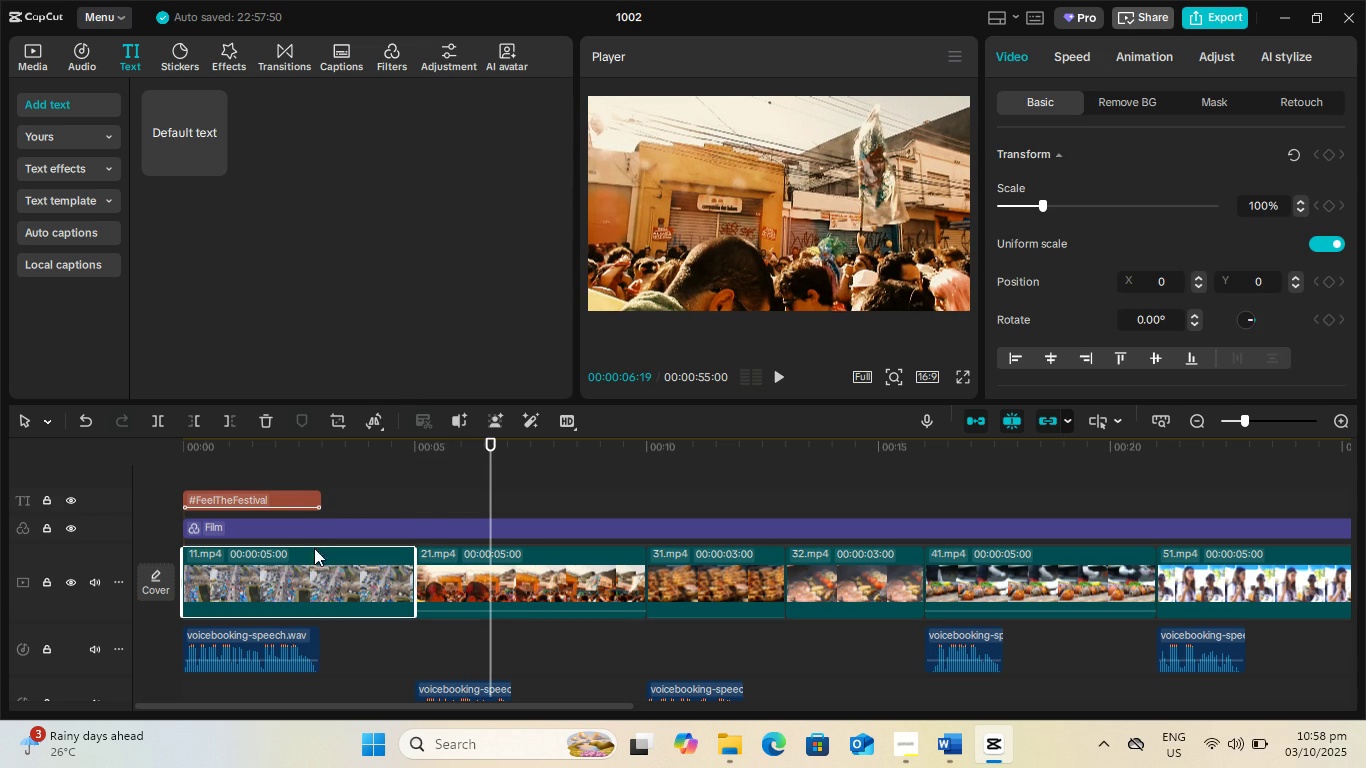 
left_click([294, 500])